 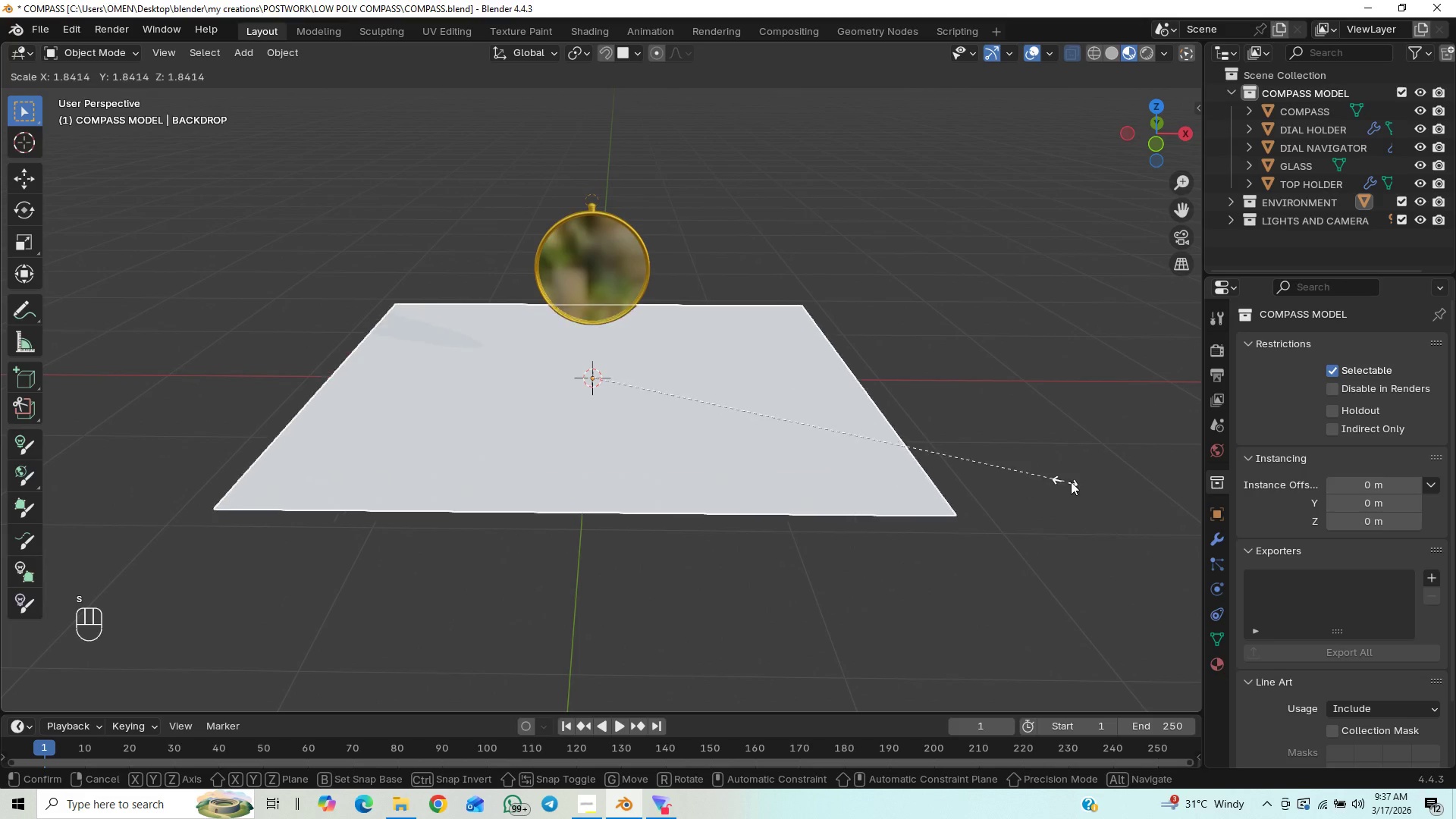 
left_click([160, 504])
 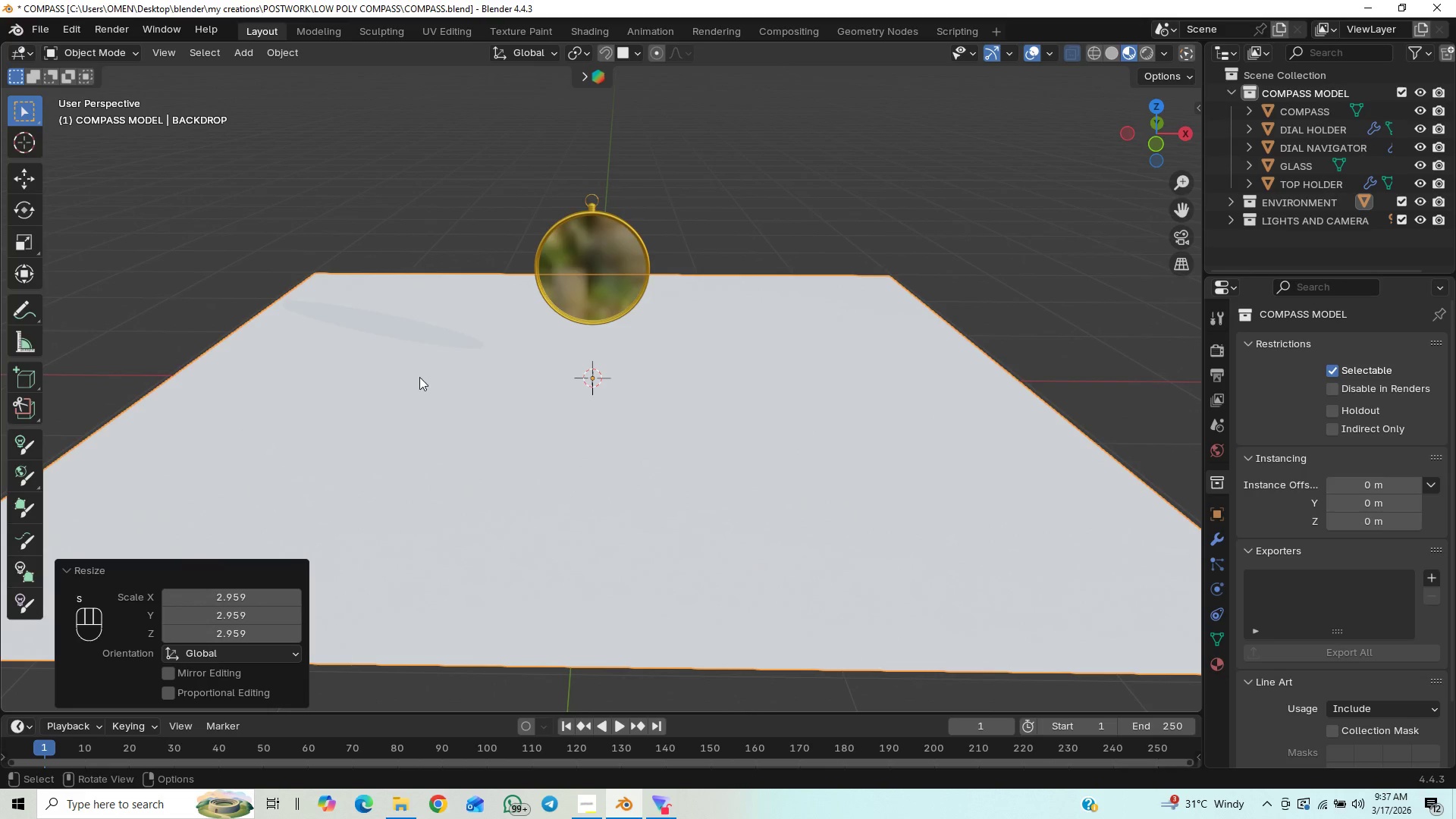 
scroll: coordinate [542, 384], scroll_direction: down, amount: 1.0
 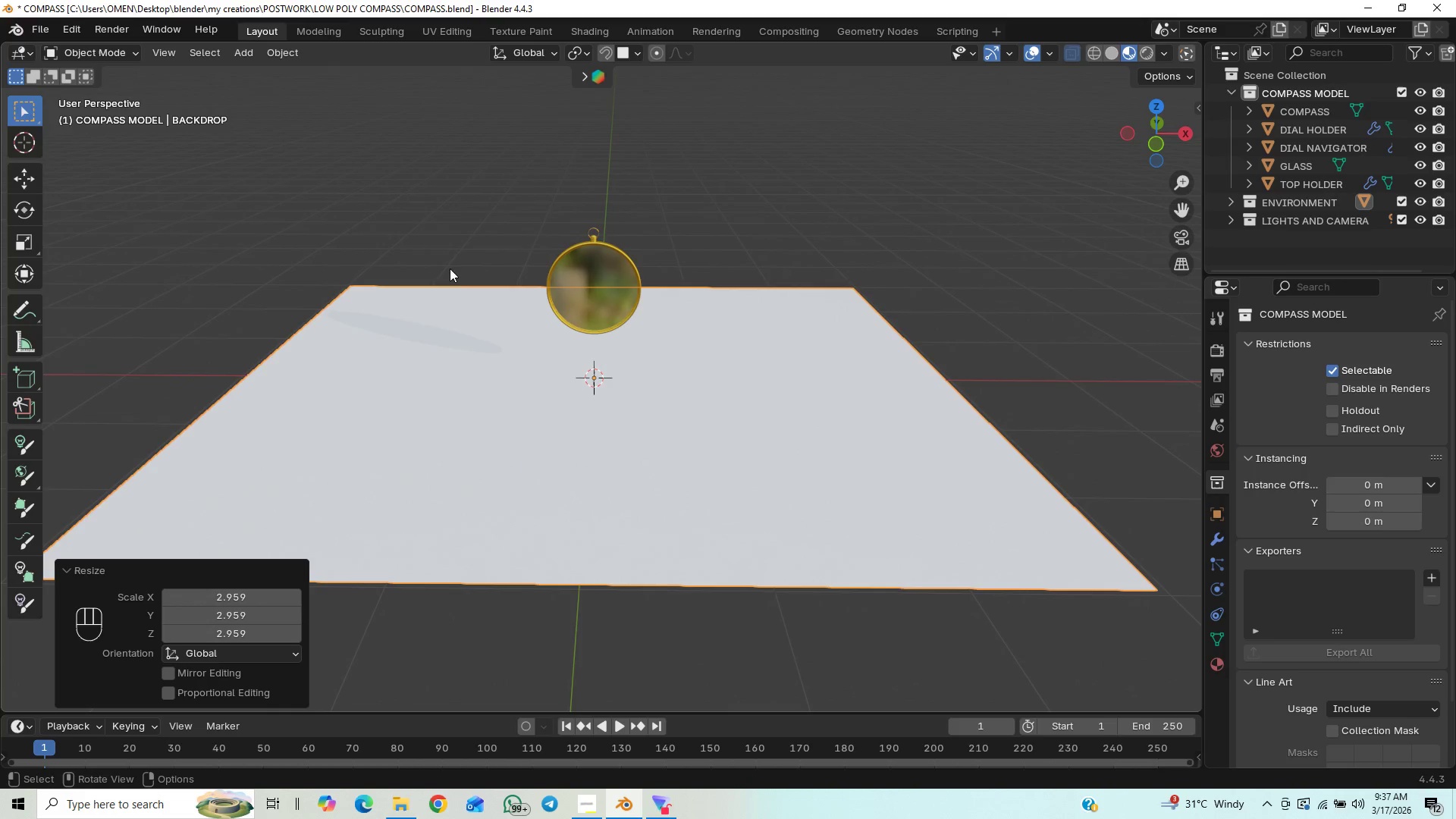 
left_click([438, 279])
 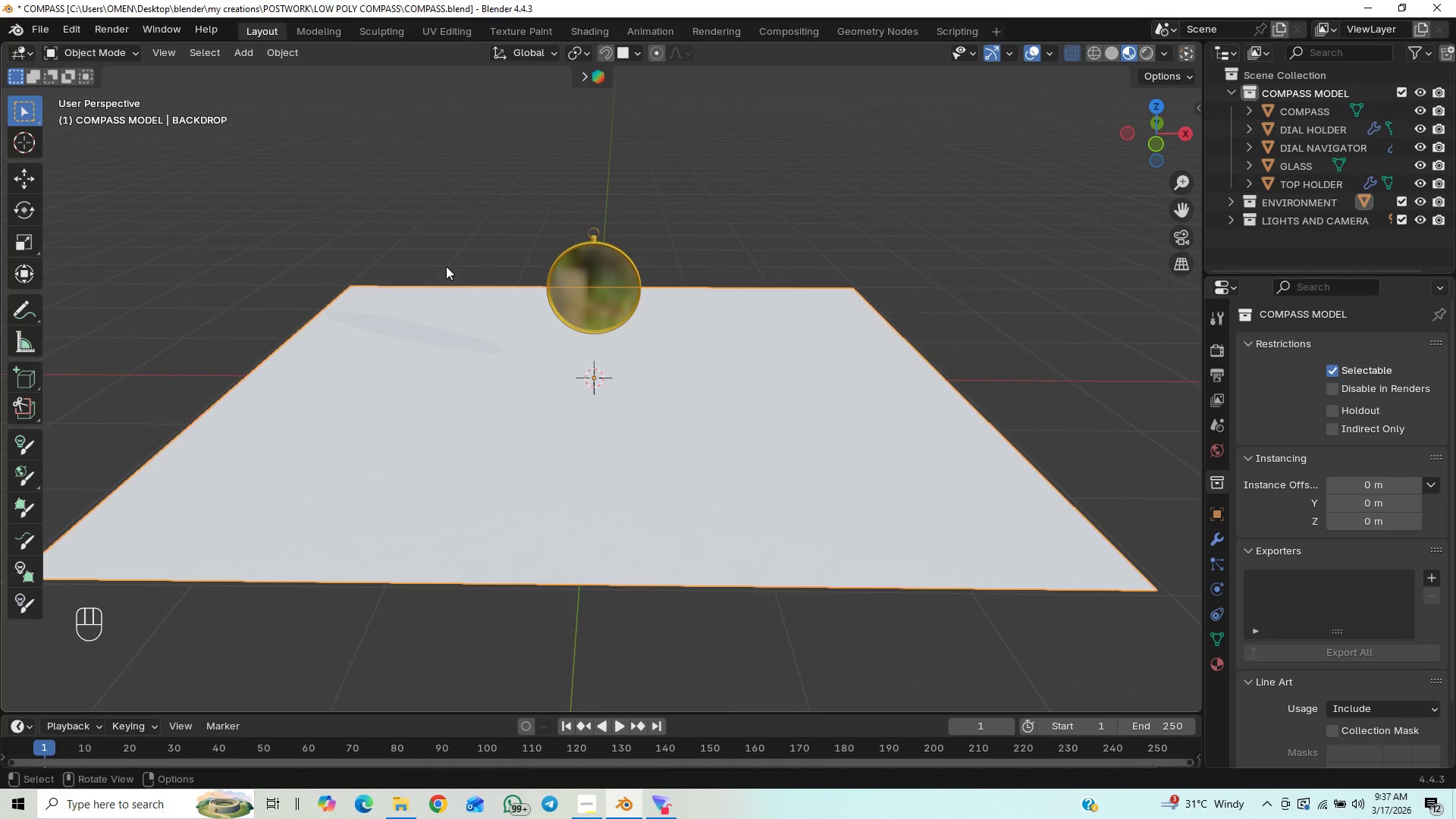 
left_click([456, 403])
 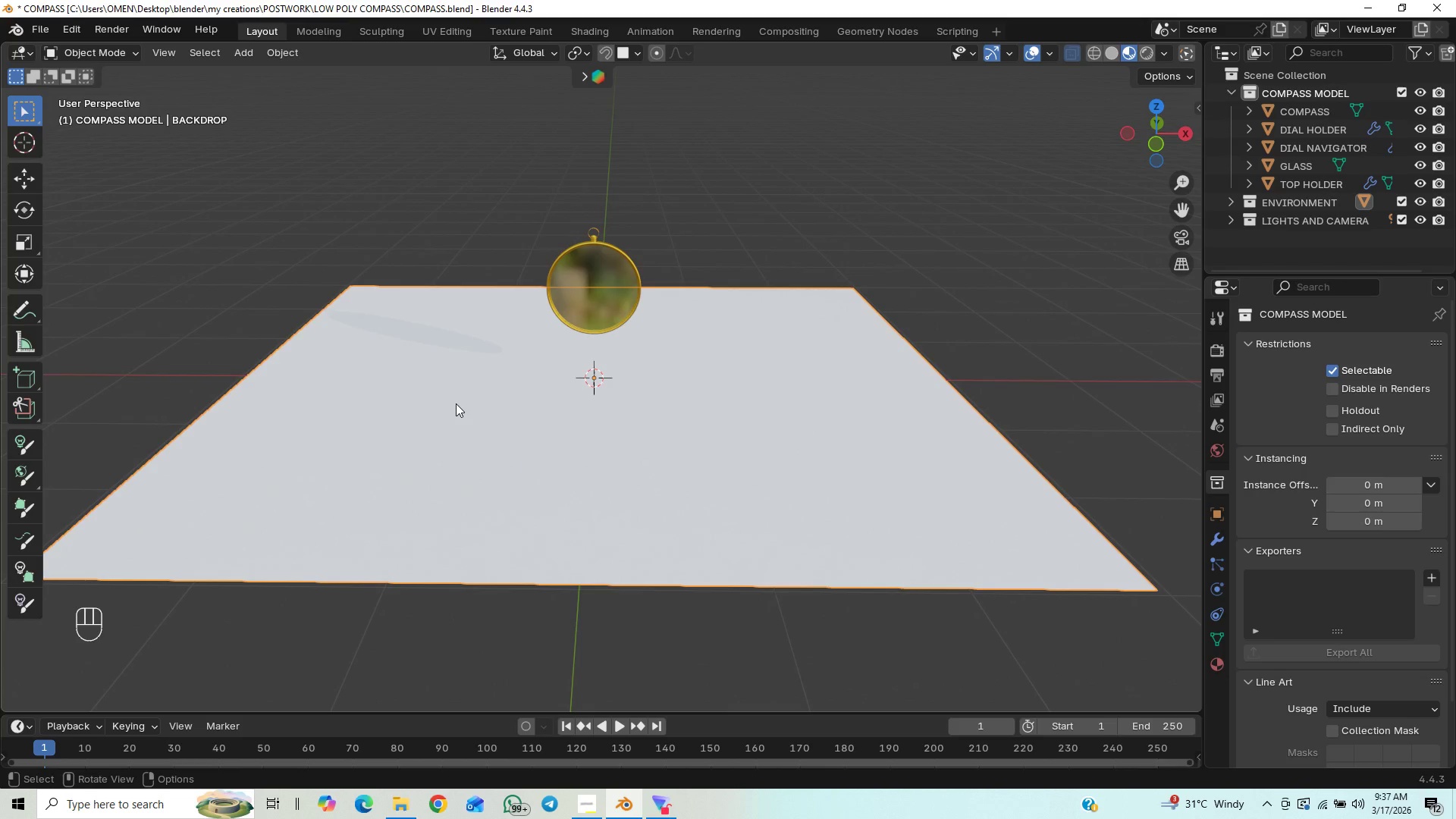 
key(F2)
 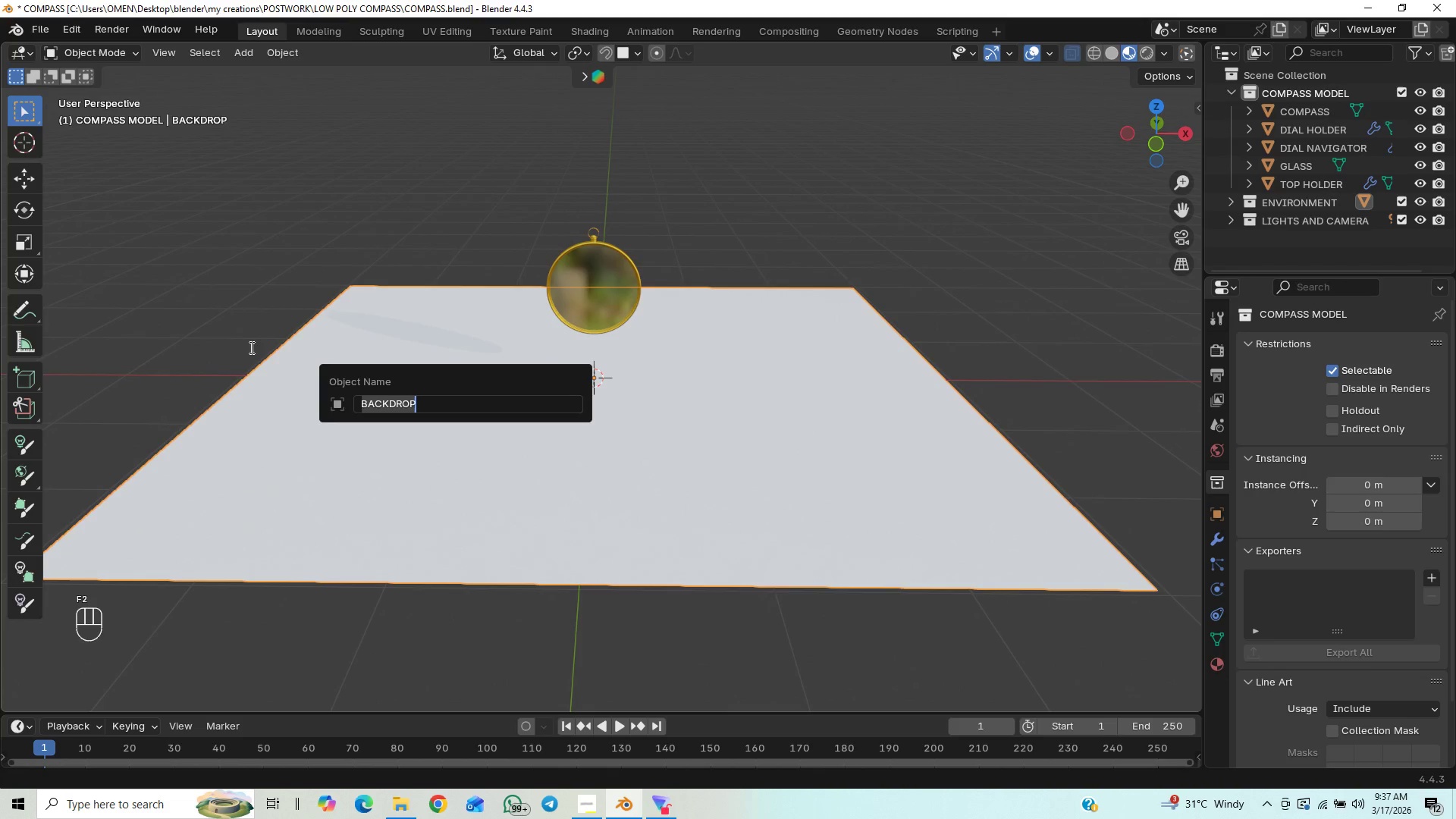 
right_click([442, 309])
 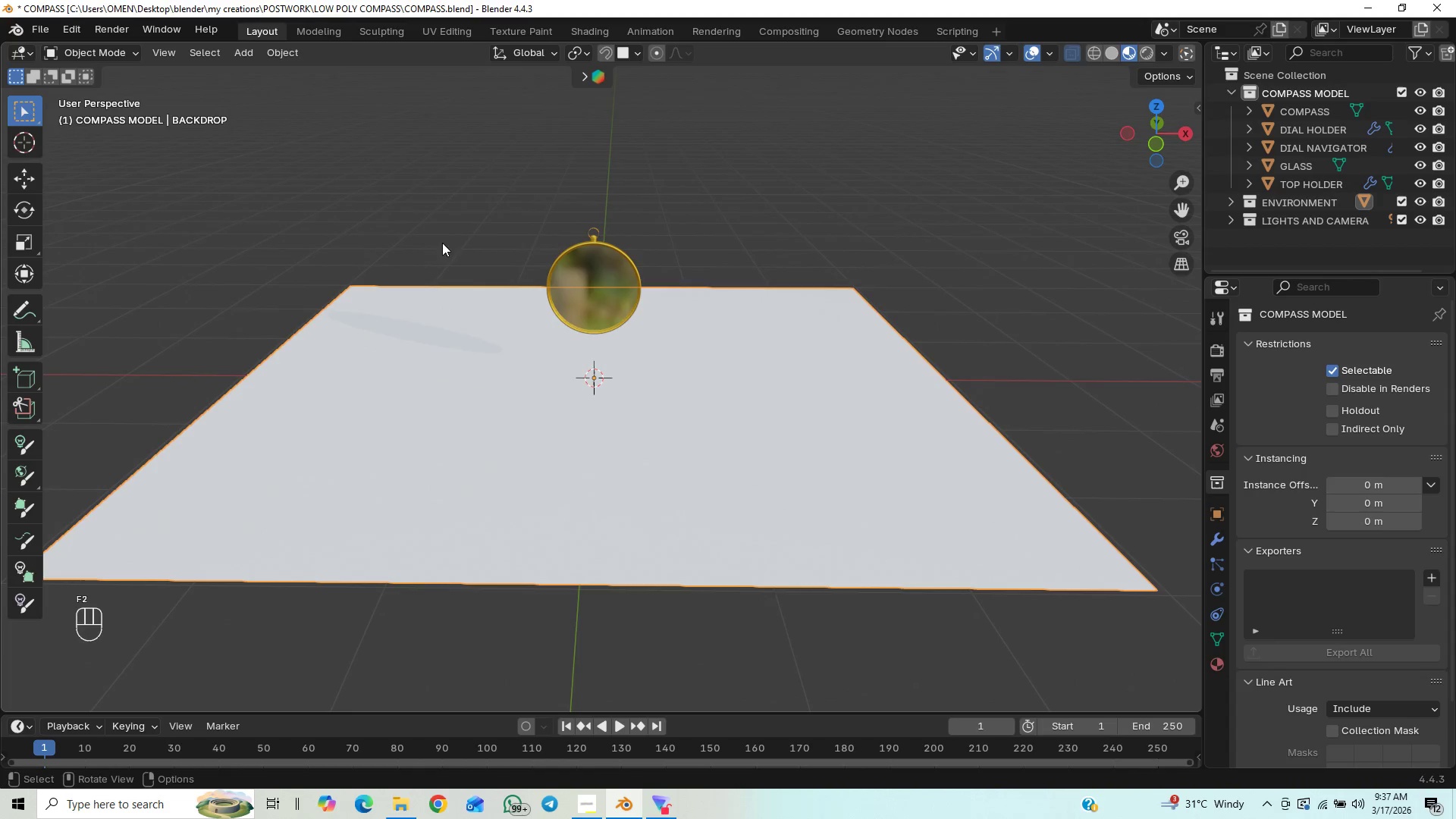 
left_click_drag(start_coordinate=[447, 226], to_coordinate=[474, 337])
 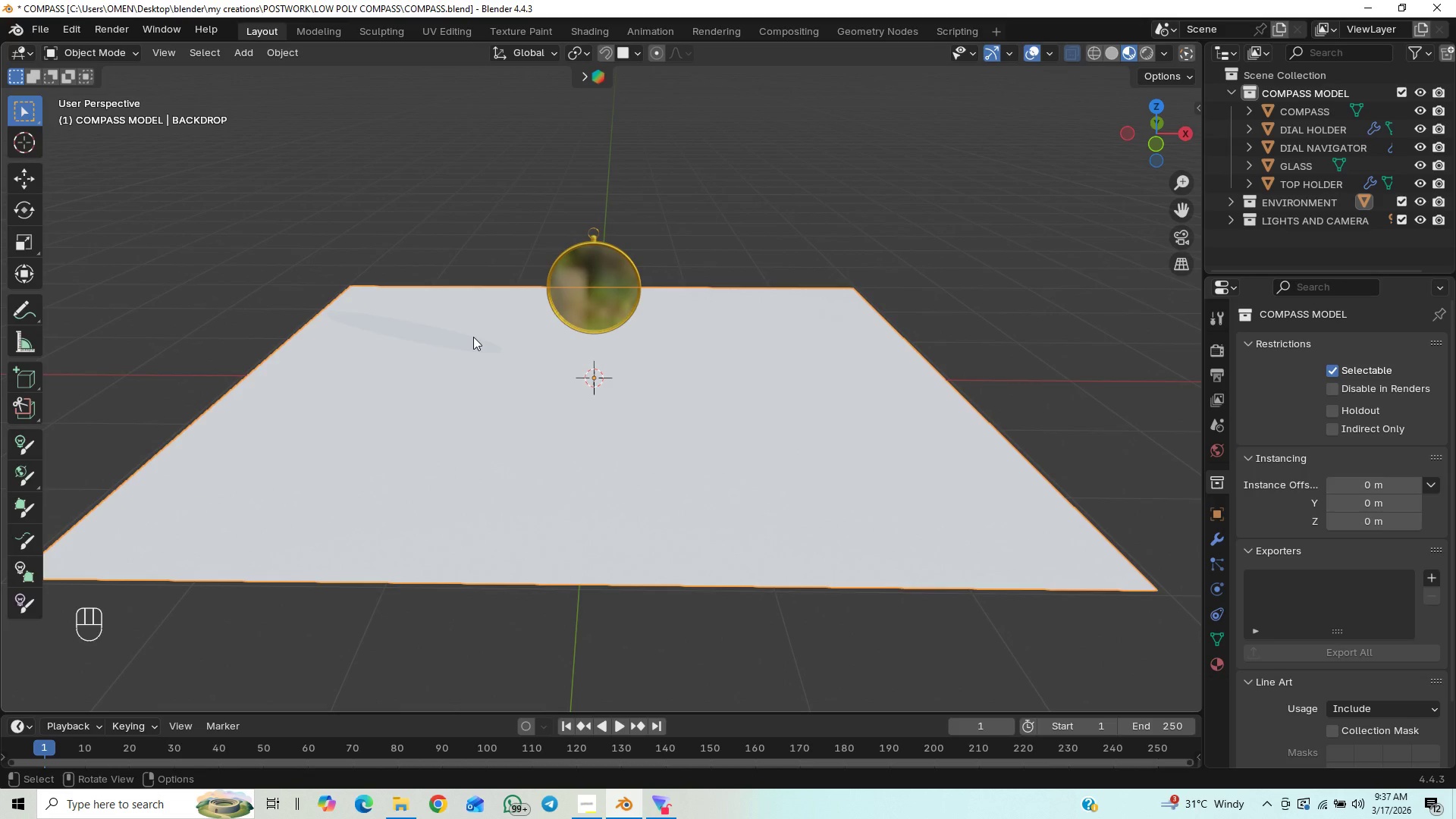 
key(Tab)
 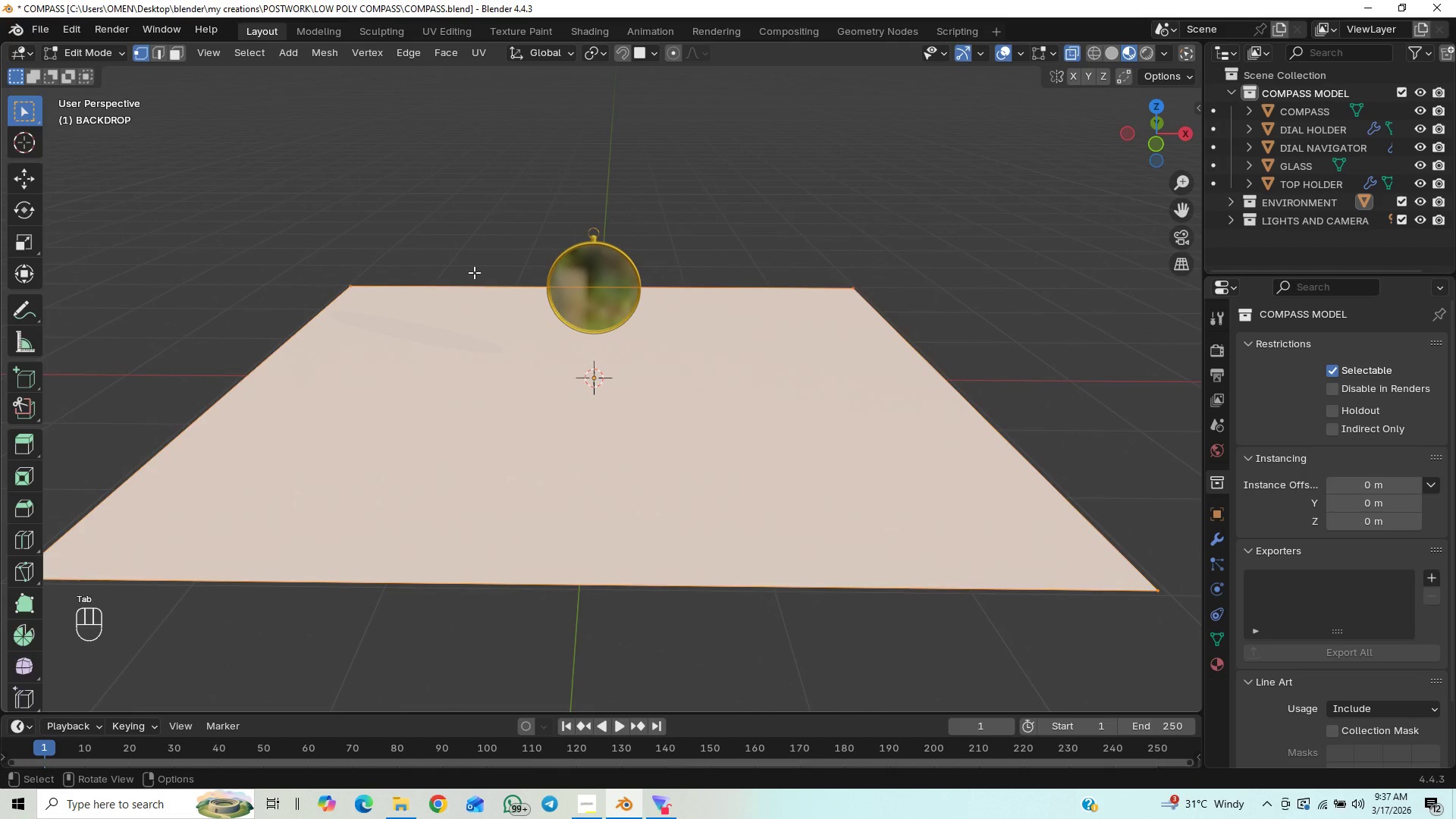 
left_click_drag(start_coordinate=[485, 215], to_coordinate=[487, 304])
 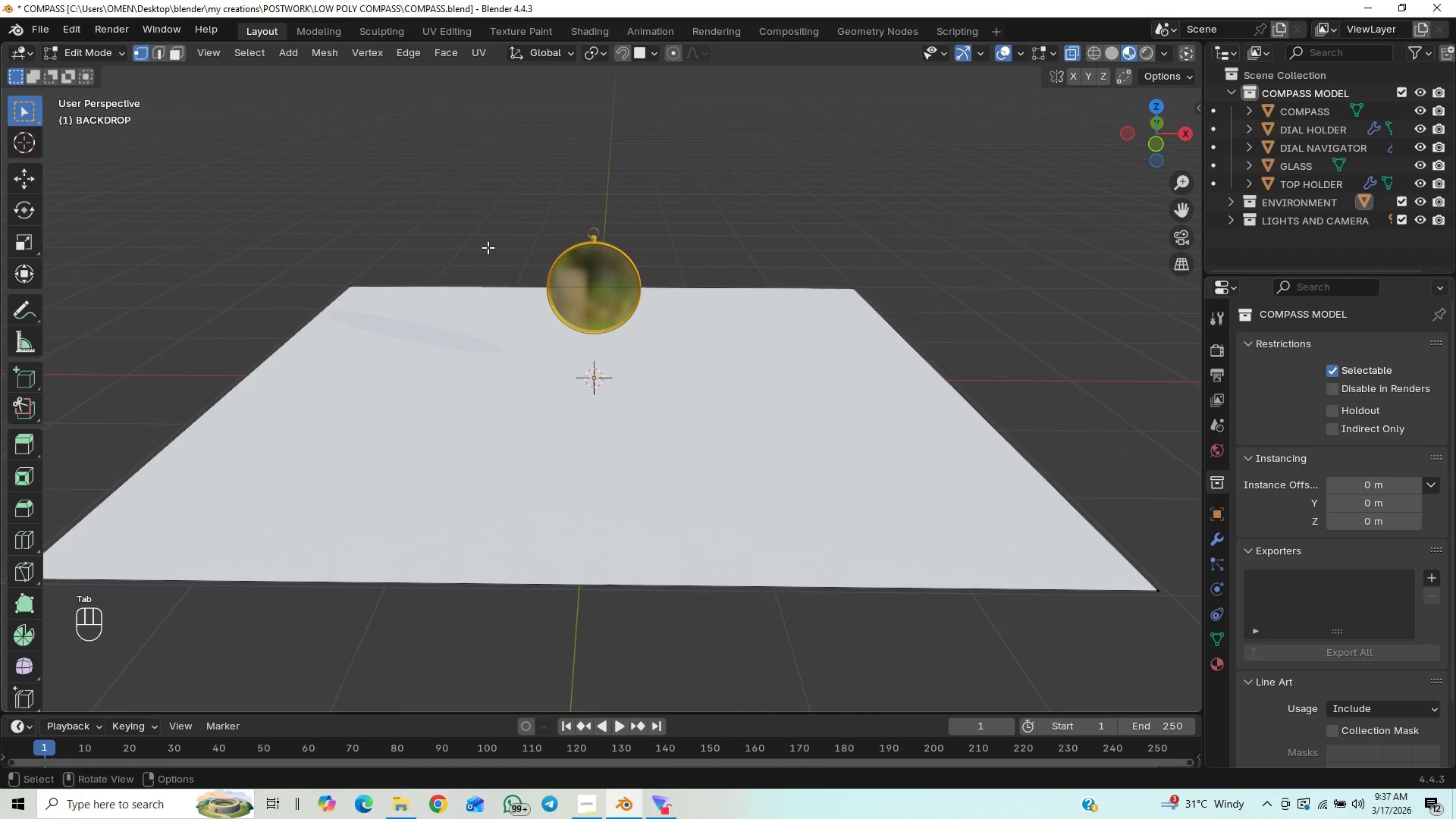 
type(2ez)
 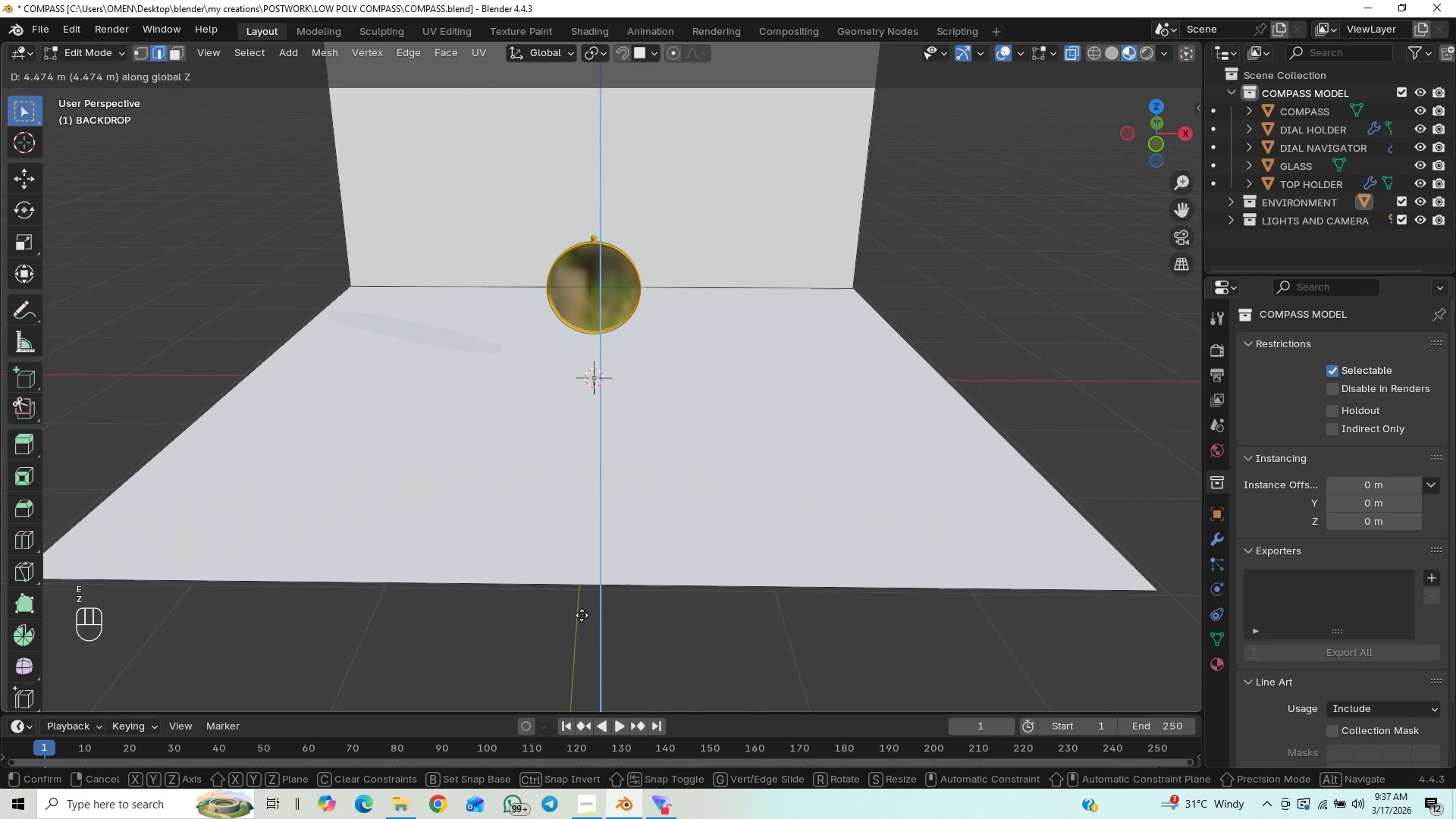 
left_click_drag(start_coordinate=[488, 247], to_coordinate=[501, 320])
 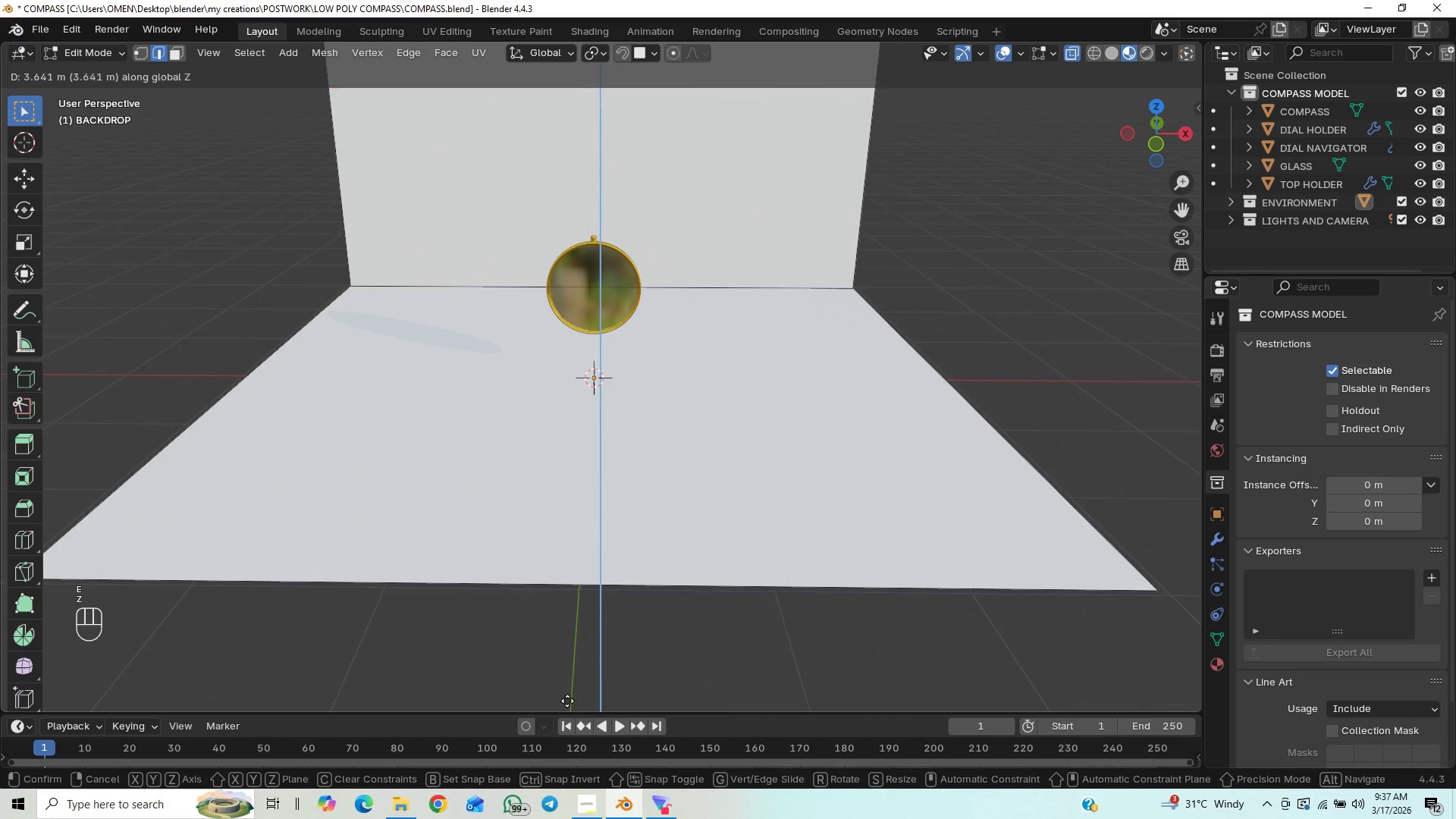 
left_click([581, 582])
 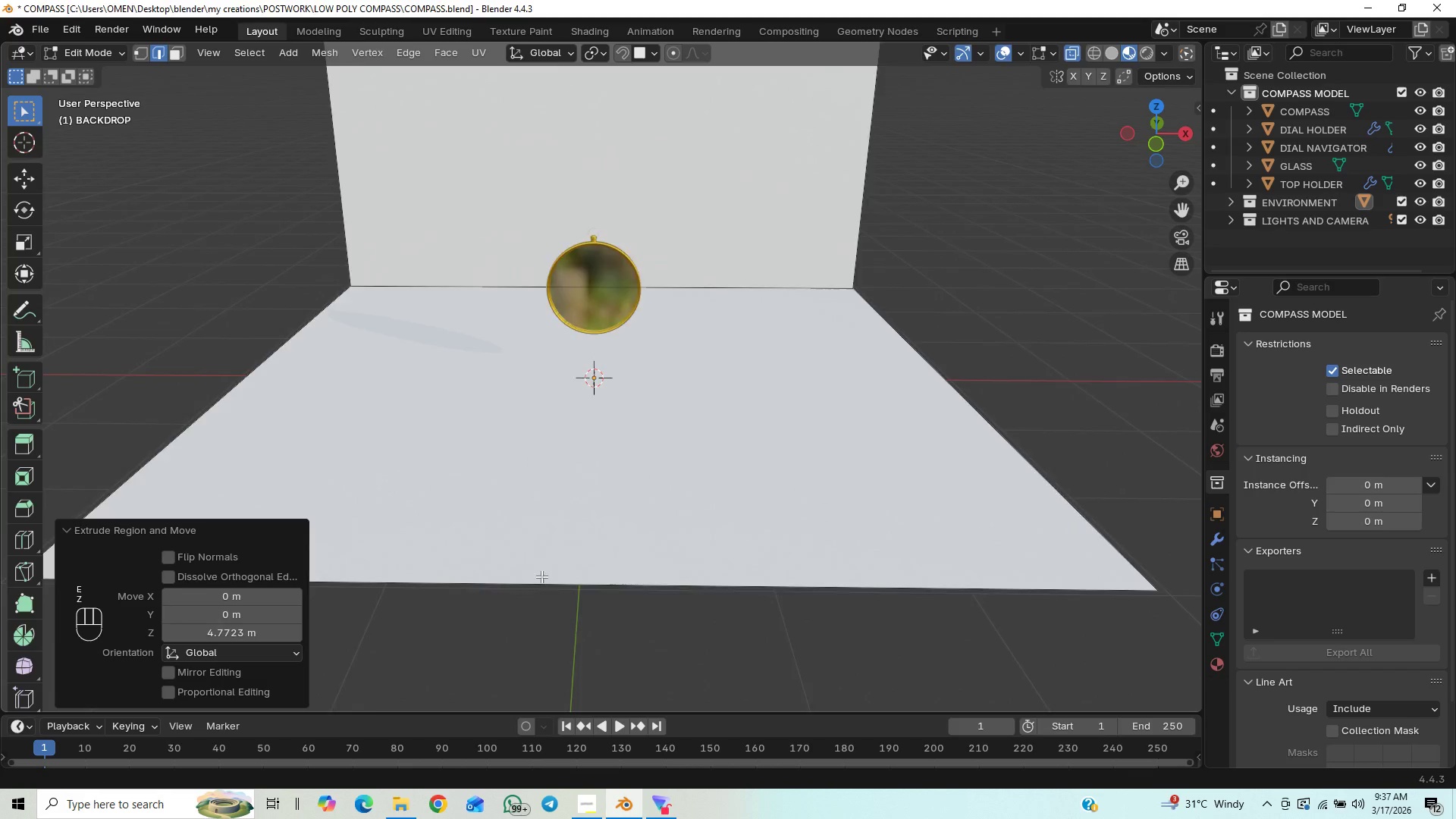 
scroll: coordinate [541, 576], scroll_direction: down, amount: 4.0
 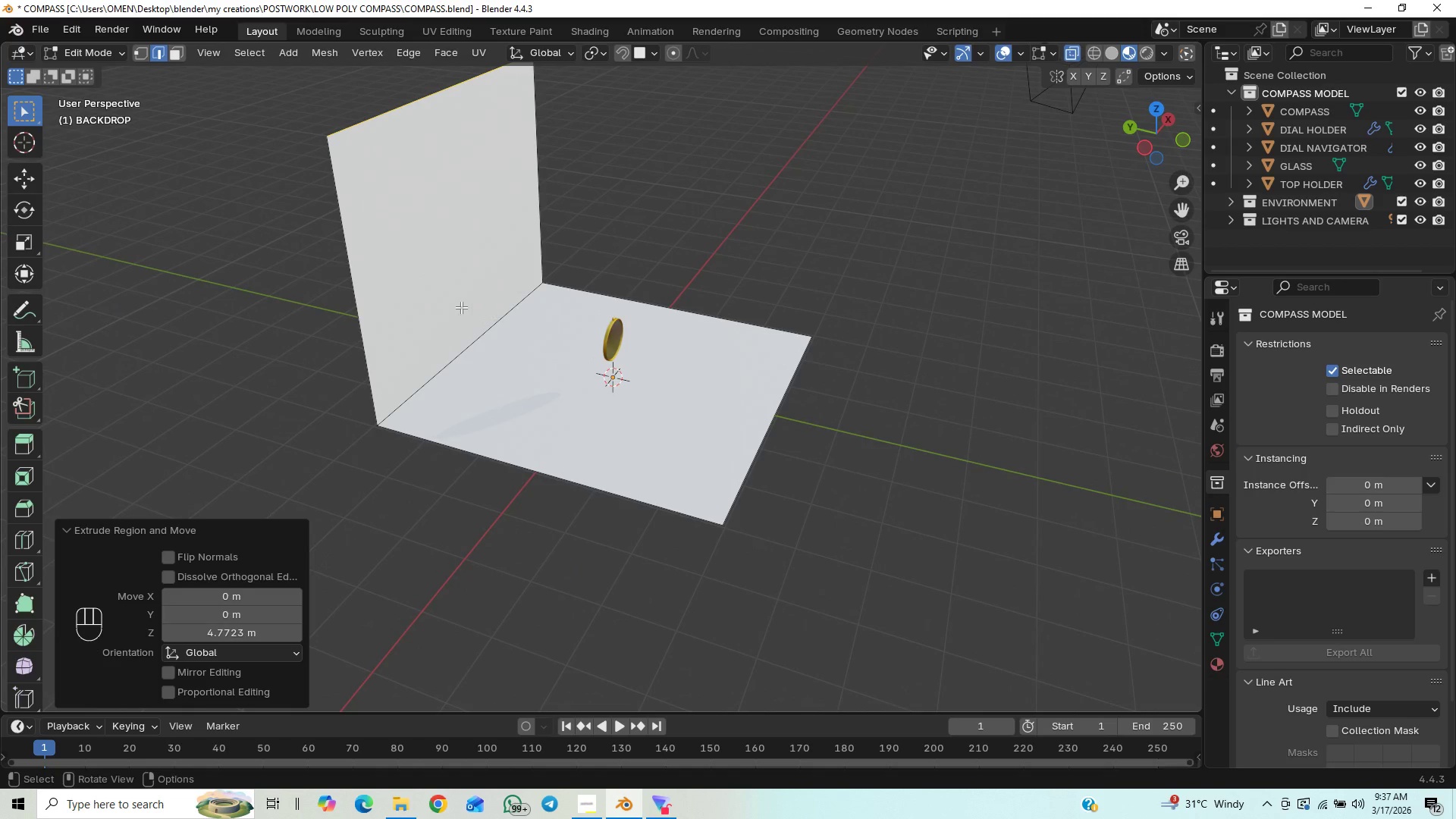 
left_click([471, 334])
 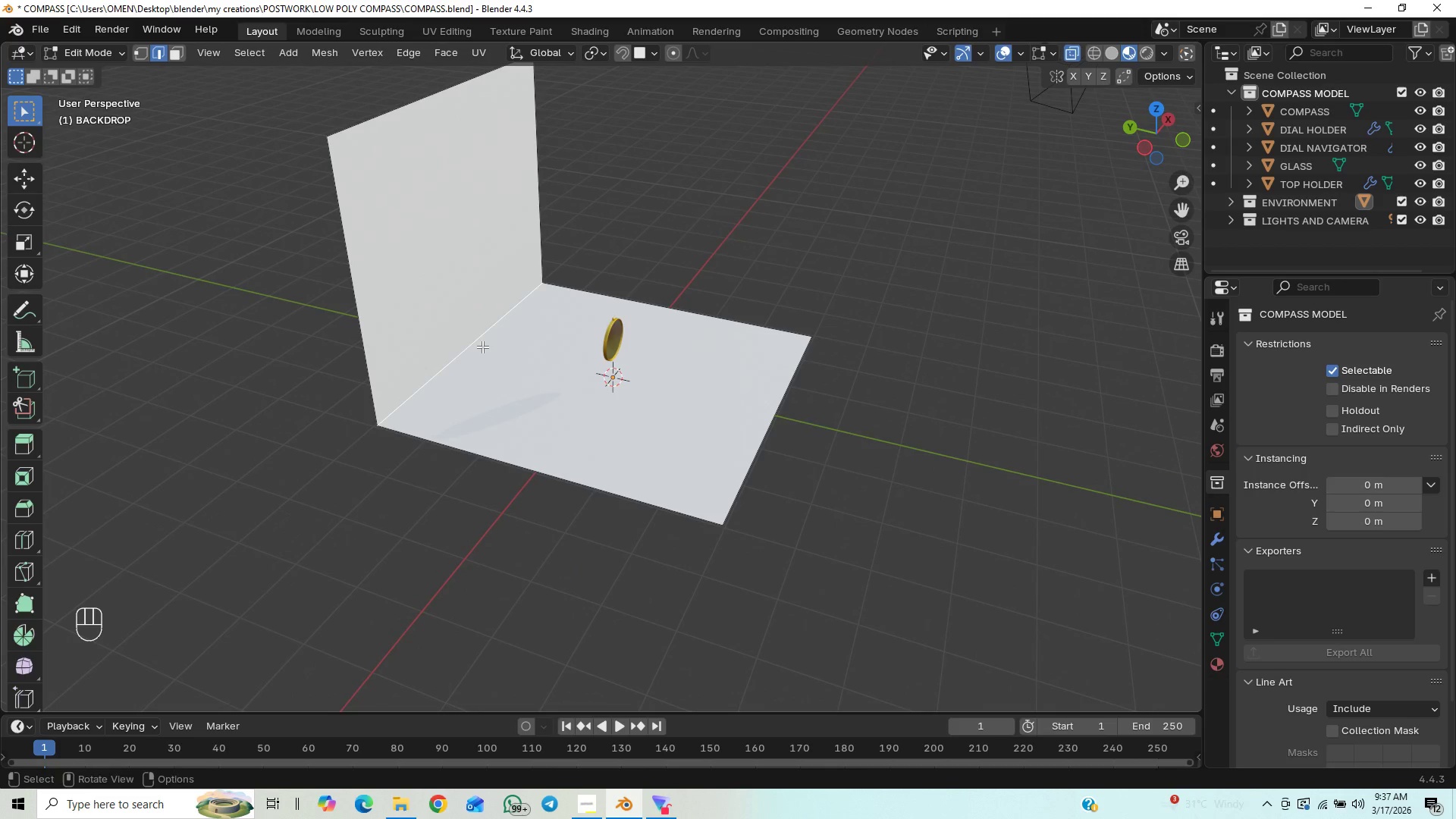 
key(Control+B)
 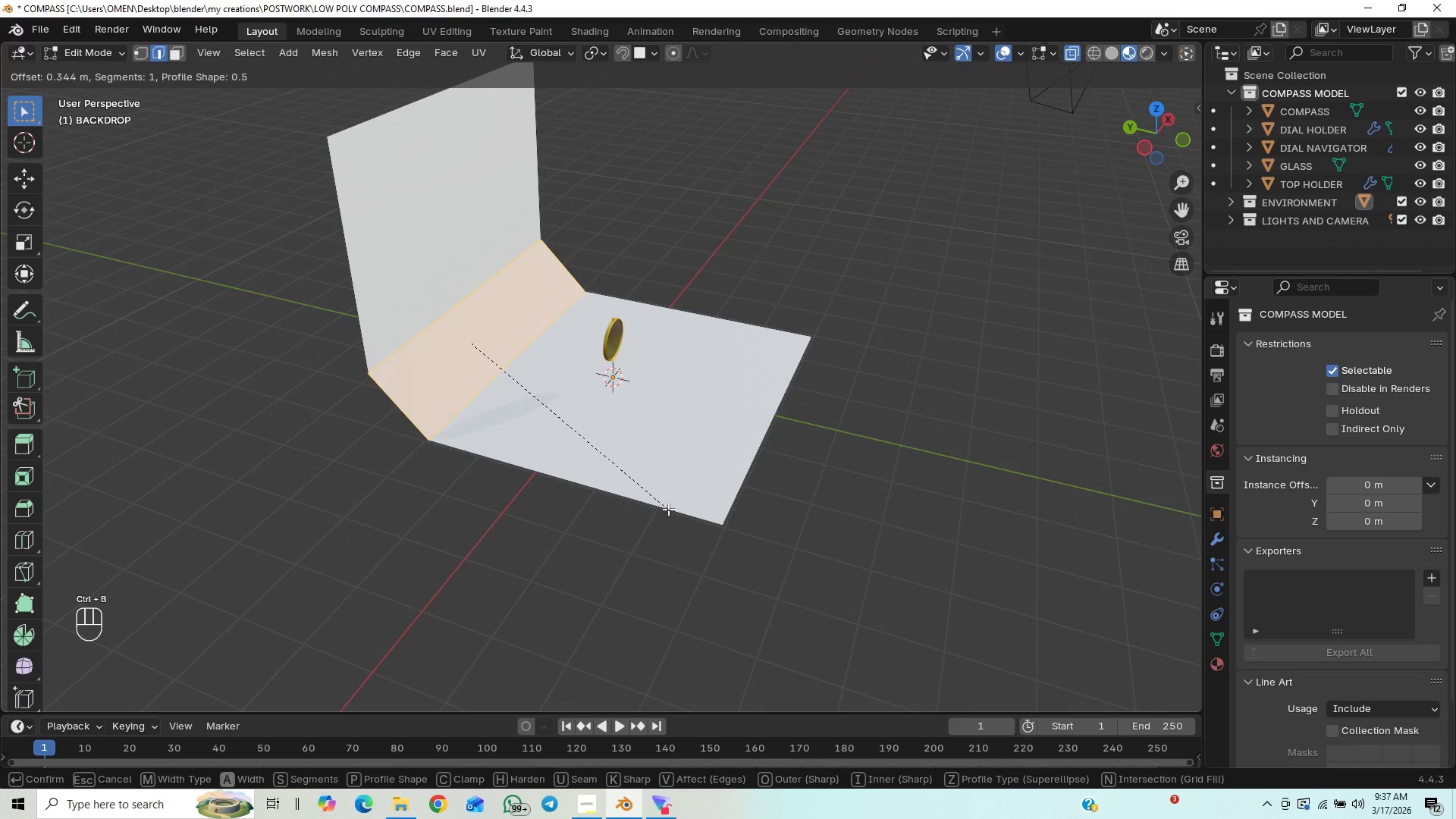 
scroll: coordinate [668, 509], scroll_direction: up, amount: 12.0
 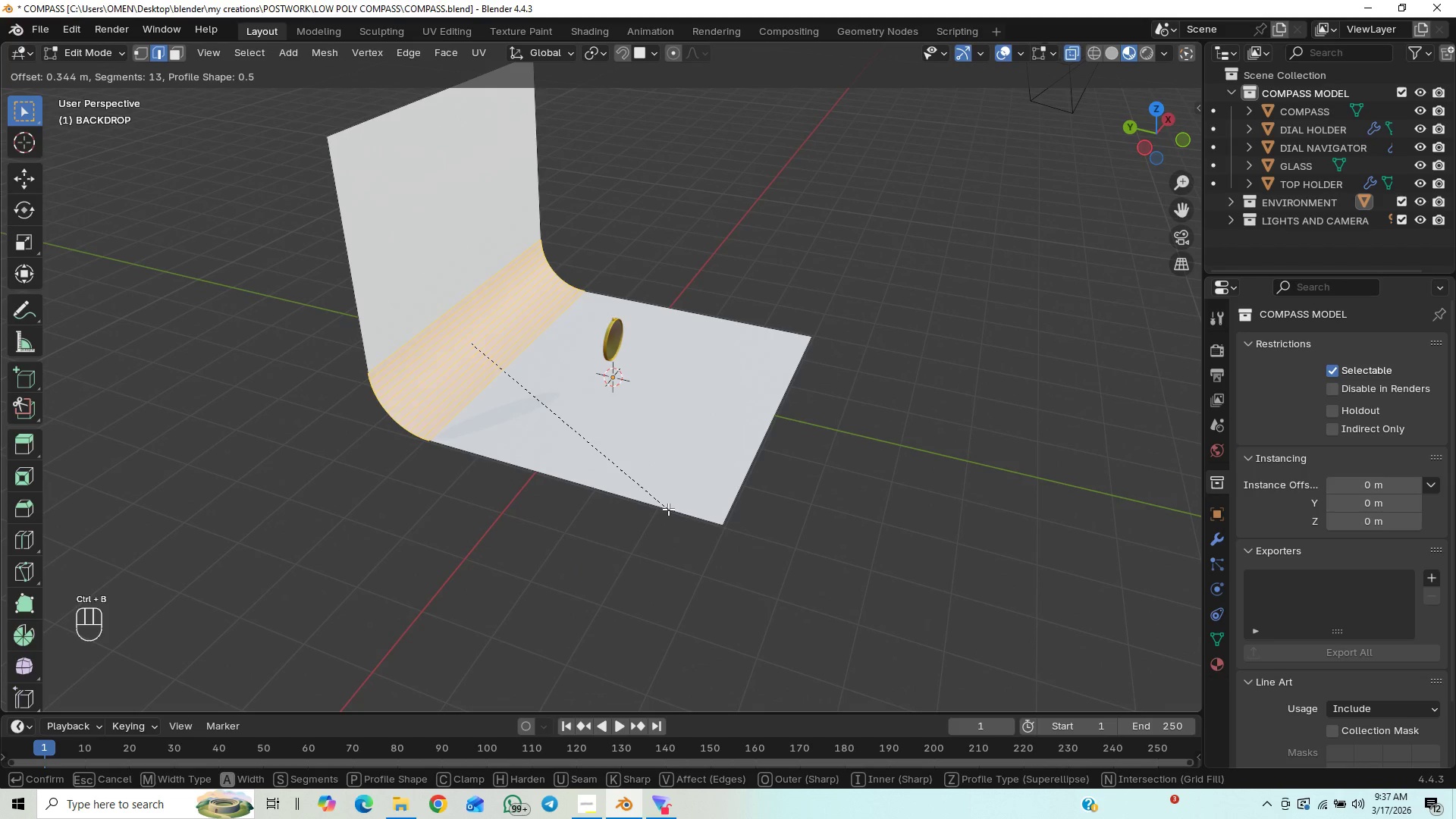 
scroll: coordinate [668, 509], scroll_direction: down, amount: 2.0
 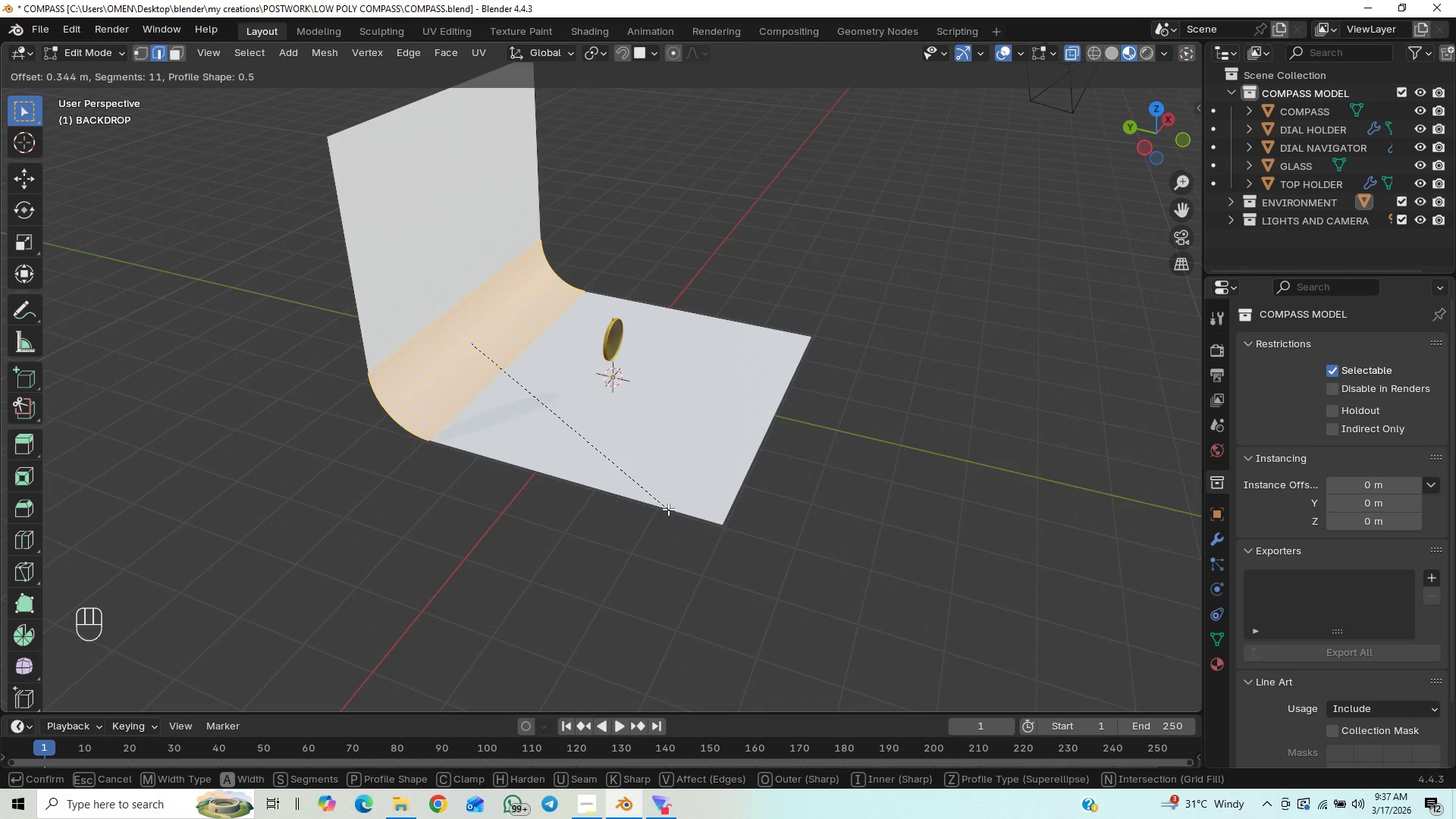 
scroll: coordinate [668, 509], scroll_direction: none, amount: 0.0
 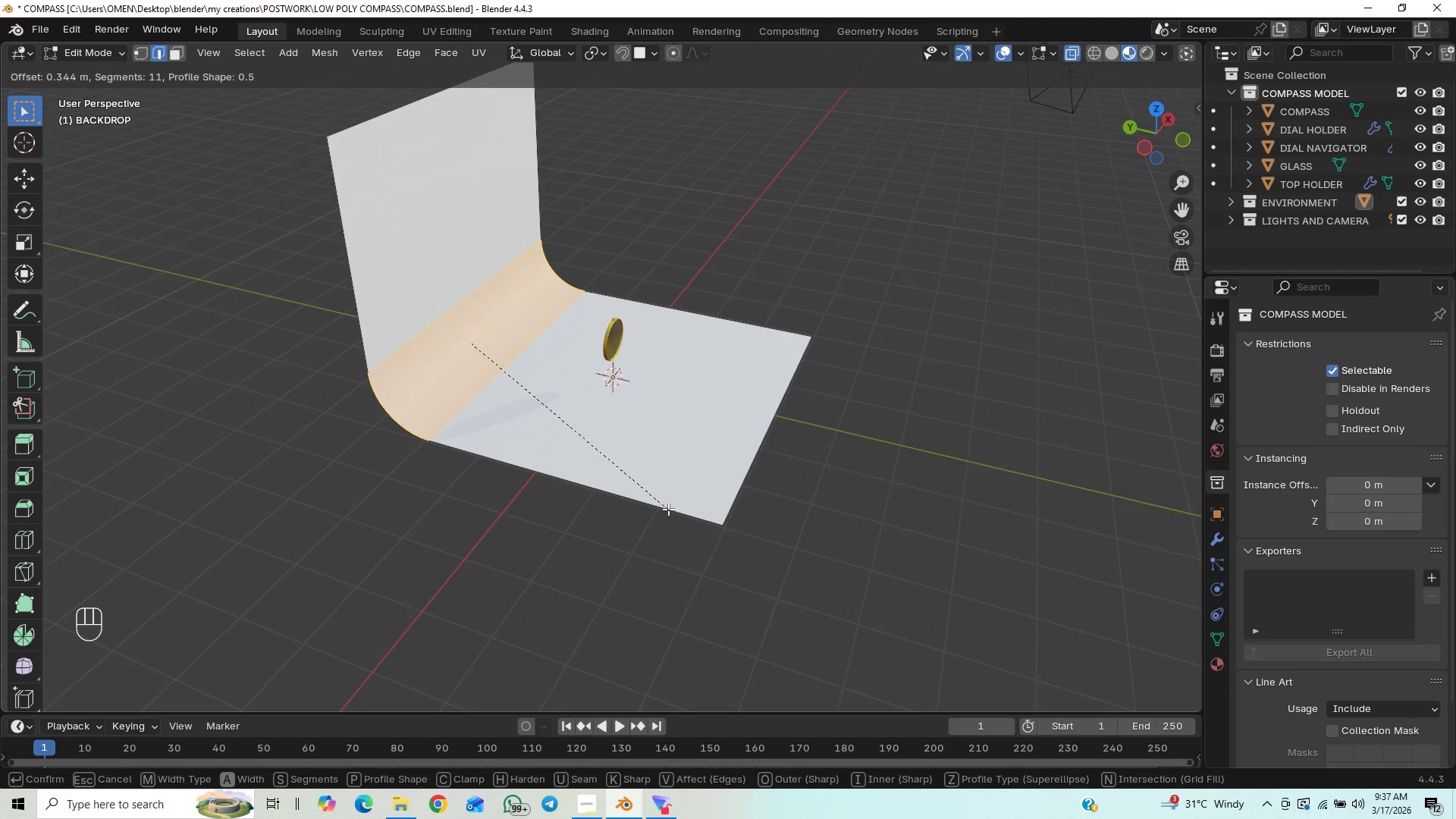 
scroll: coordinate [668, 509], scroll_direction: up, amount: 1.0
 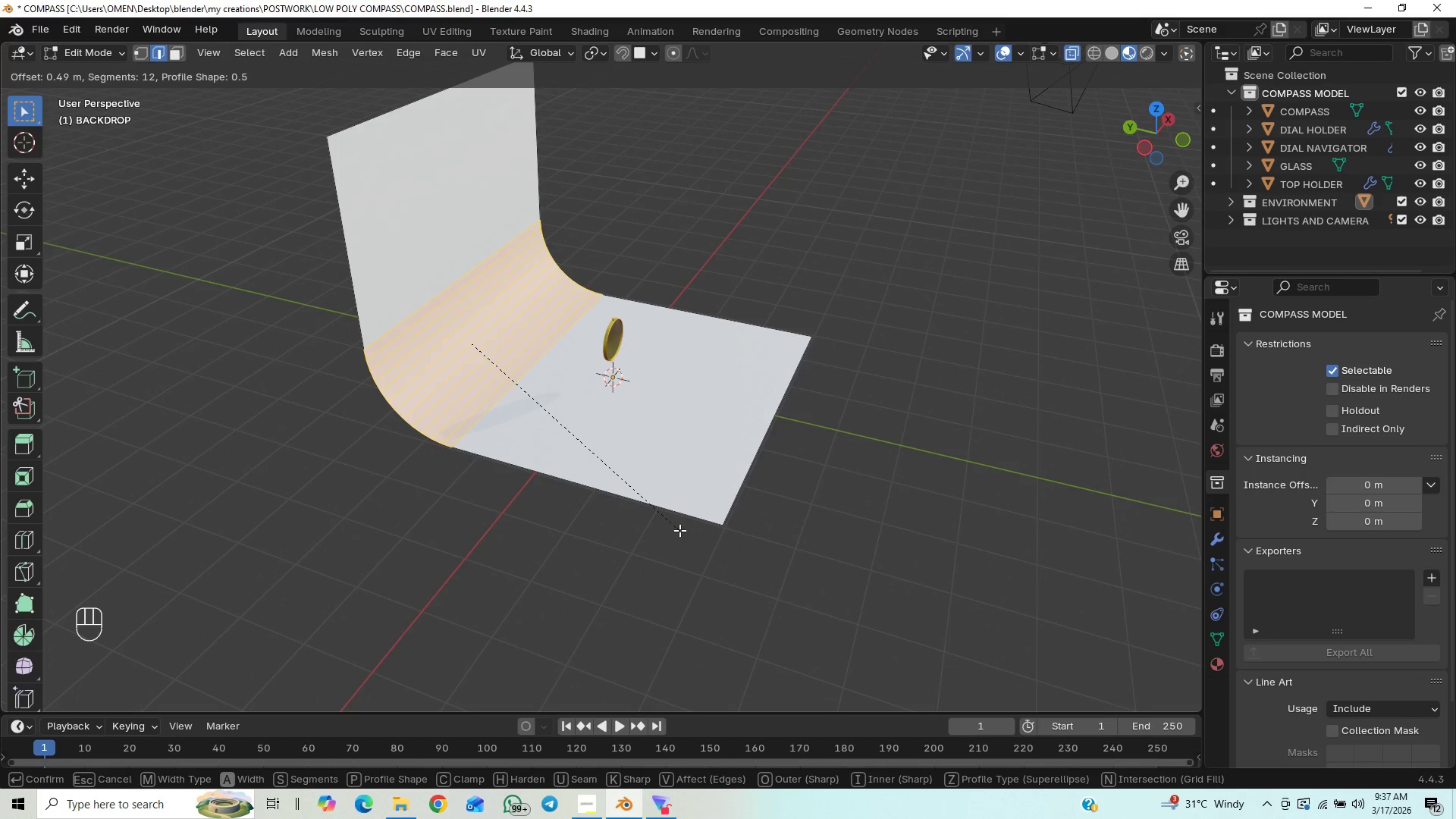 
left_click([679, 530])
 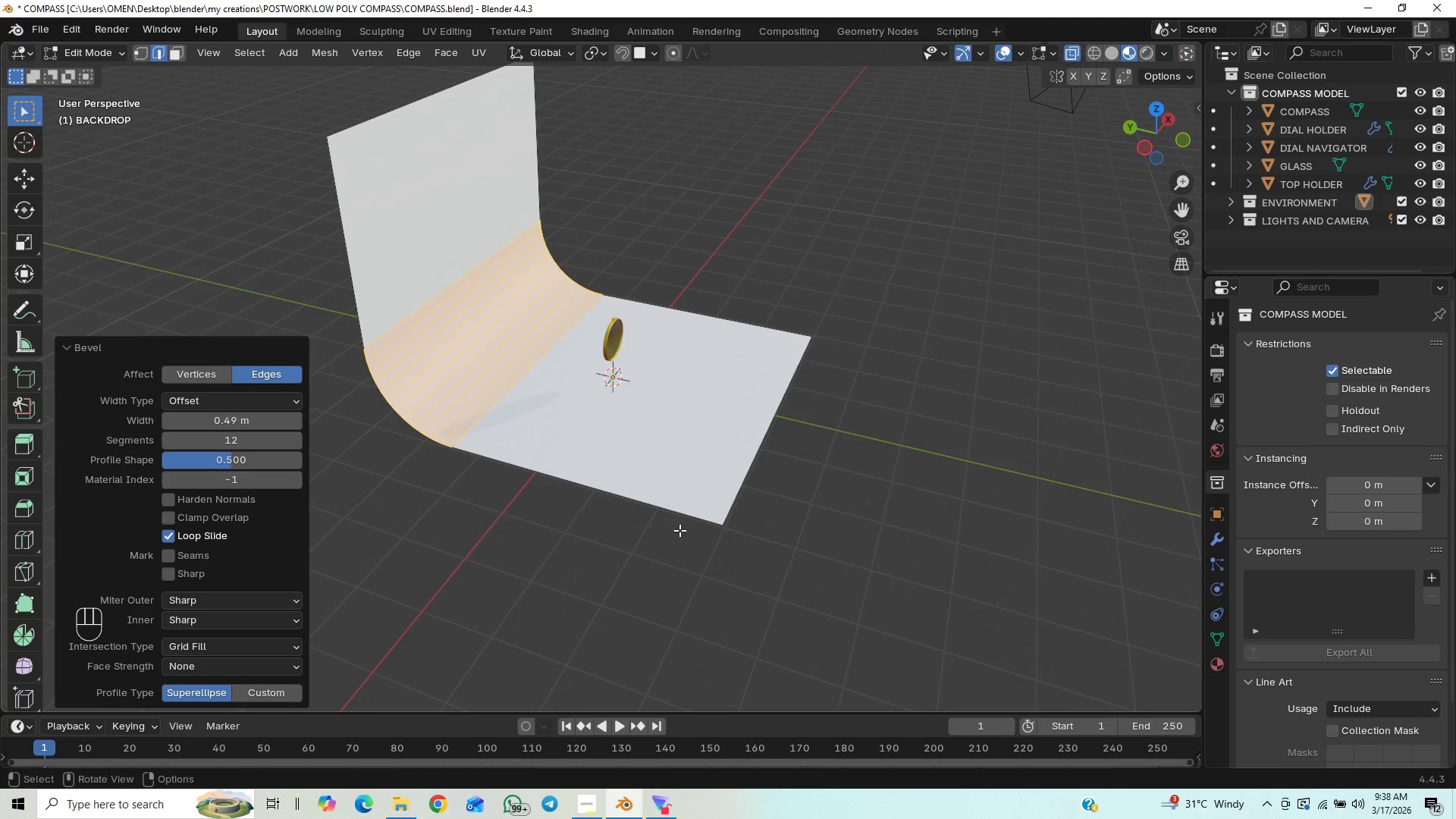 
key(Control+S)
 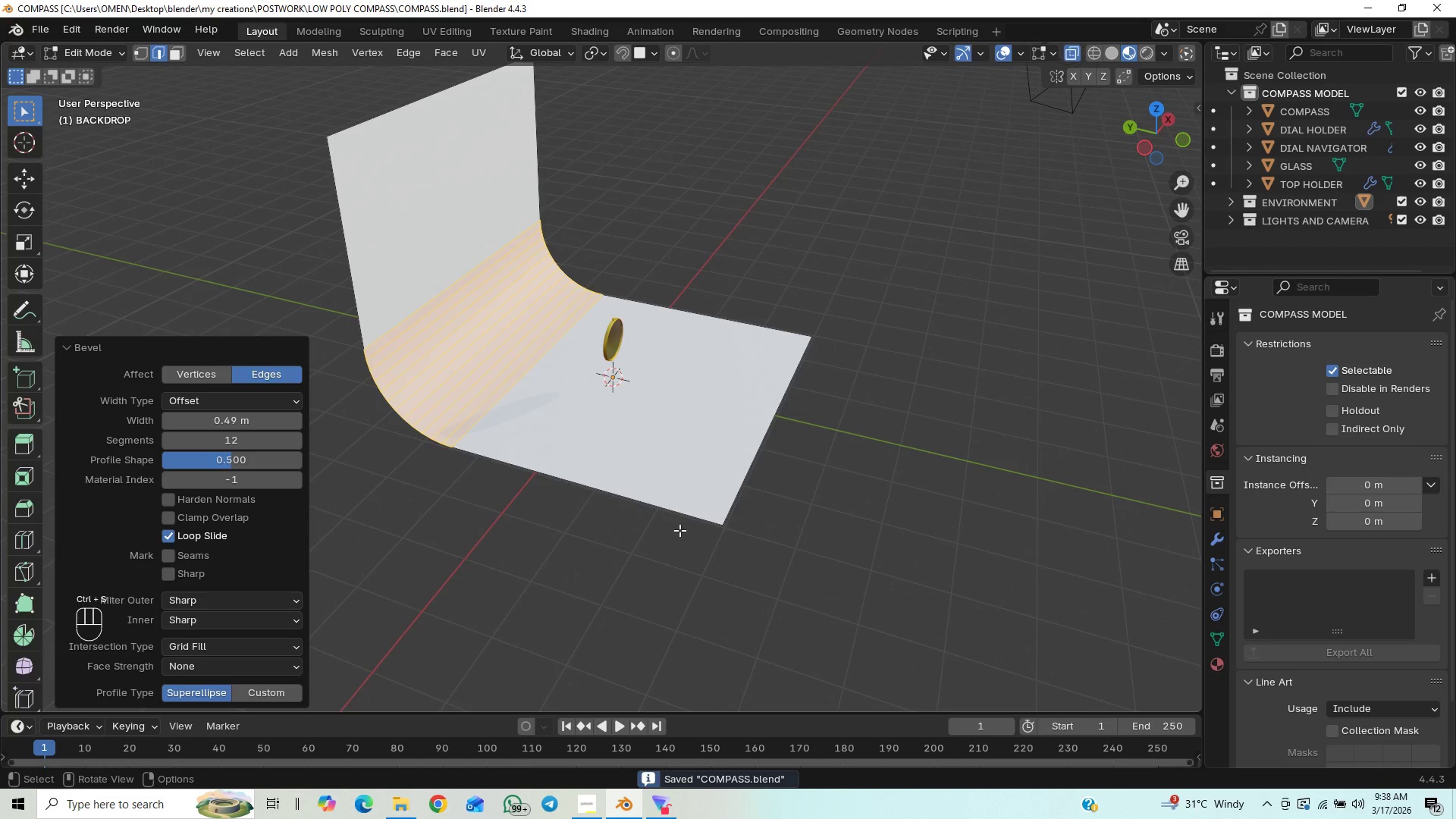 
key(Tab)
 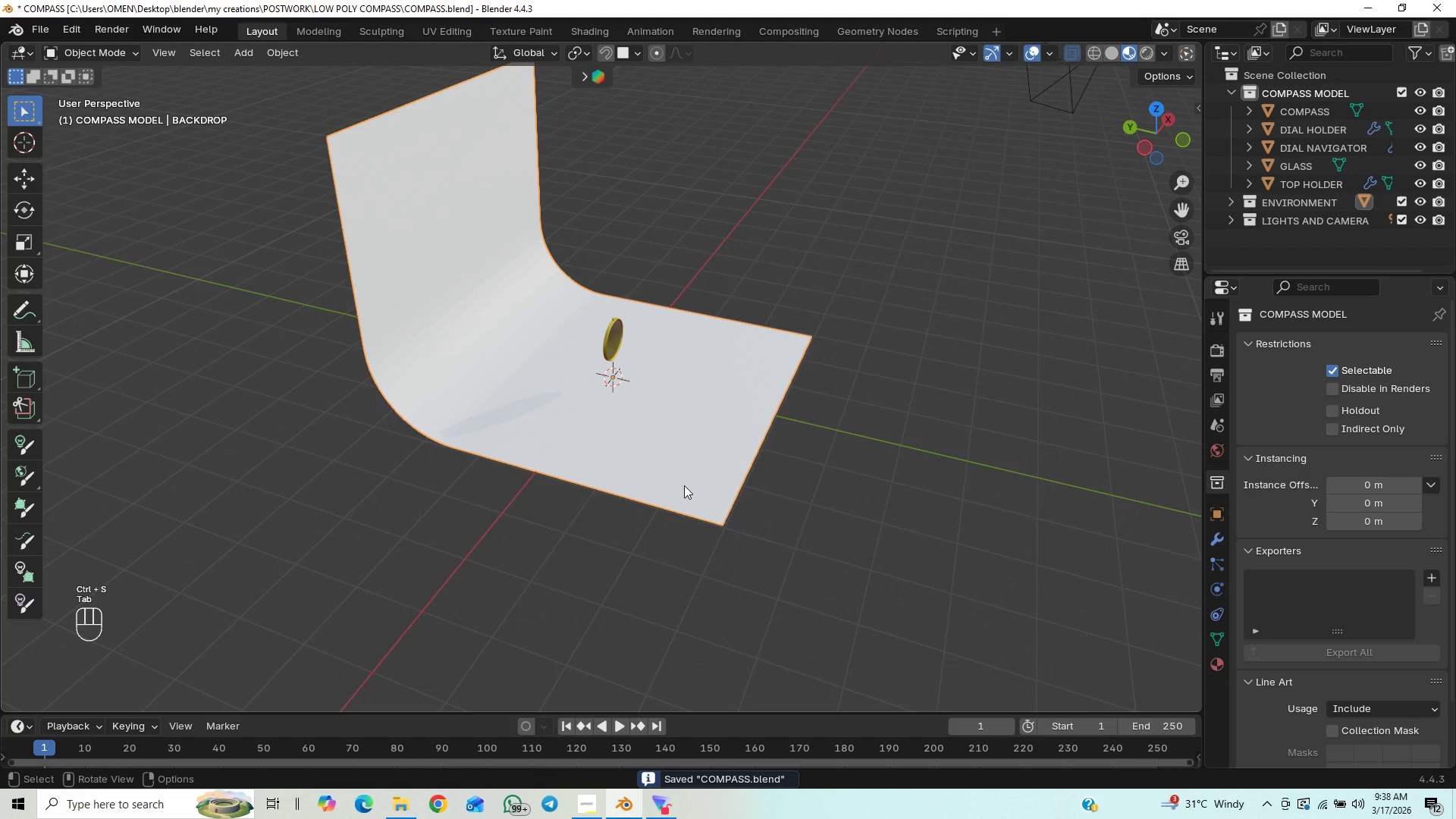 
left_click([684, 485])
 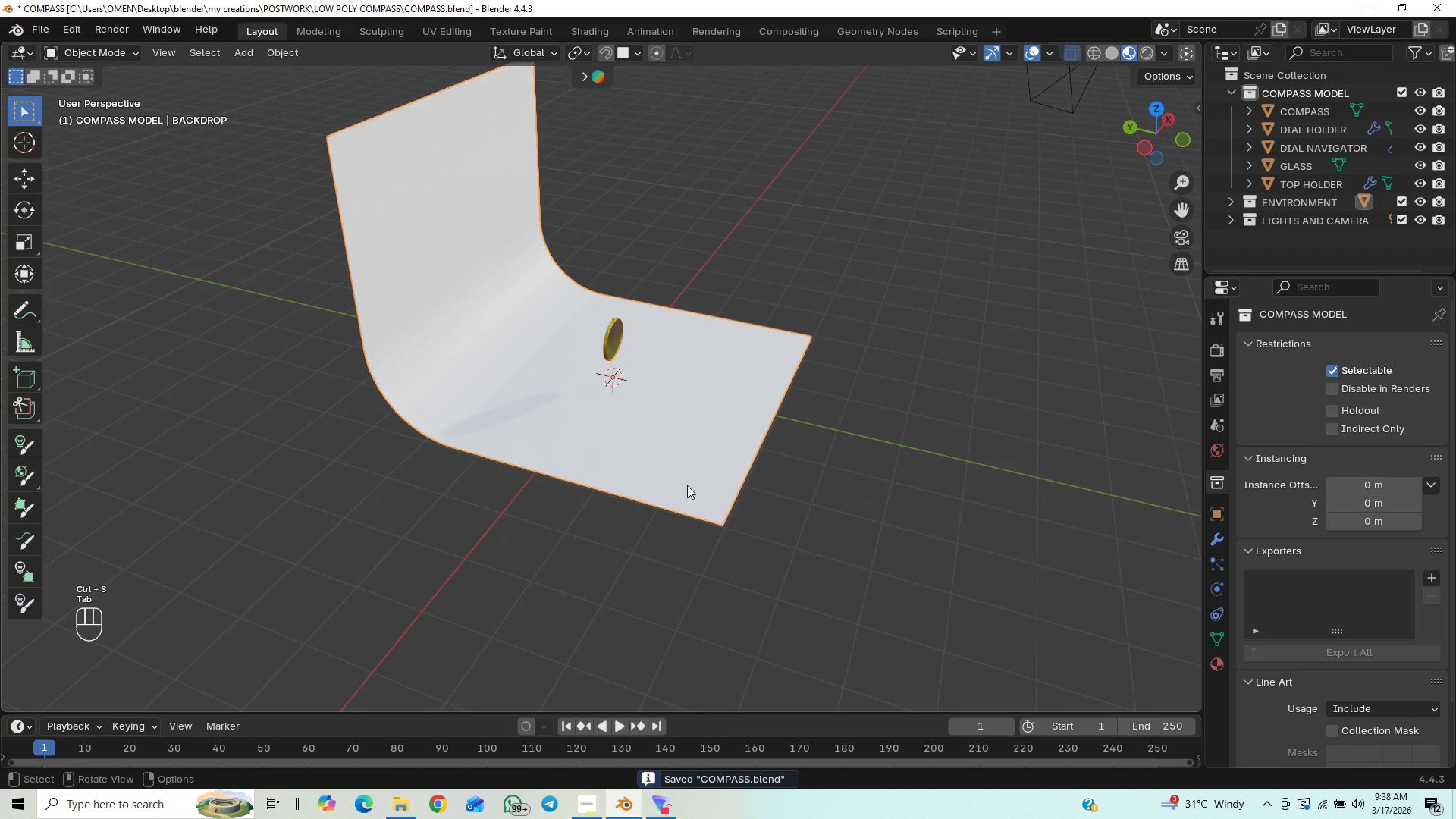 
right_click([687, 485])
 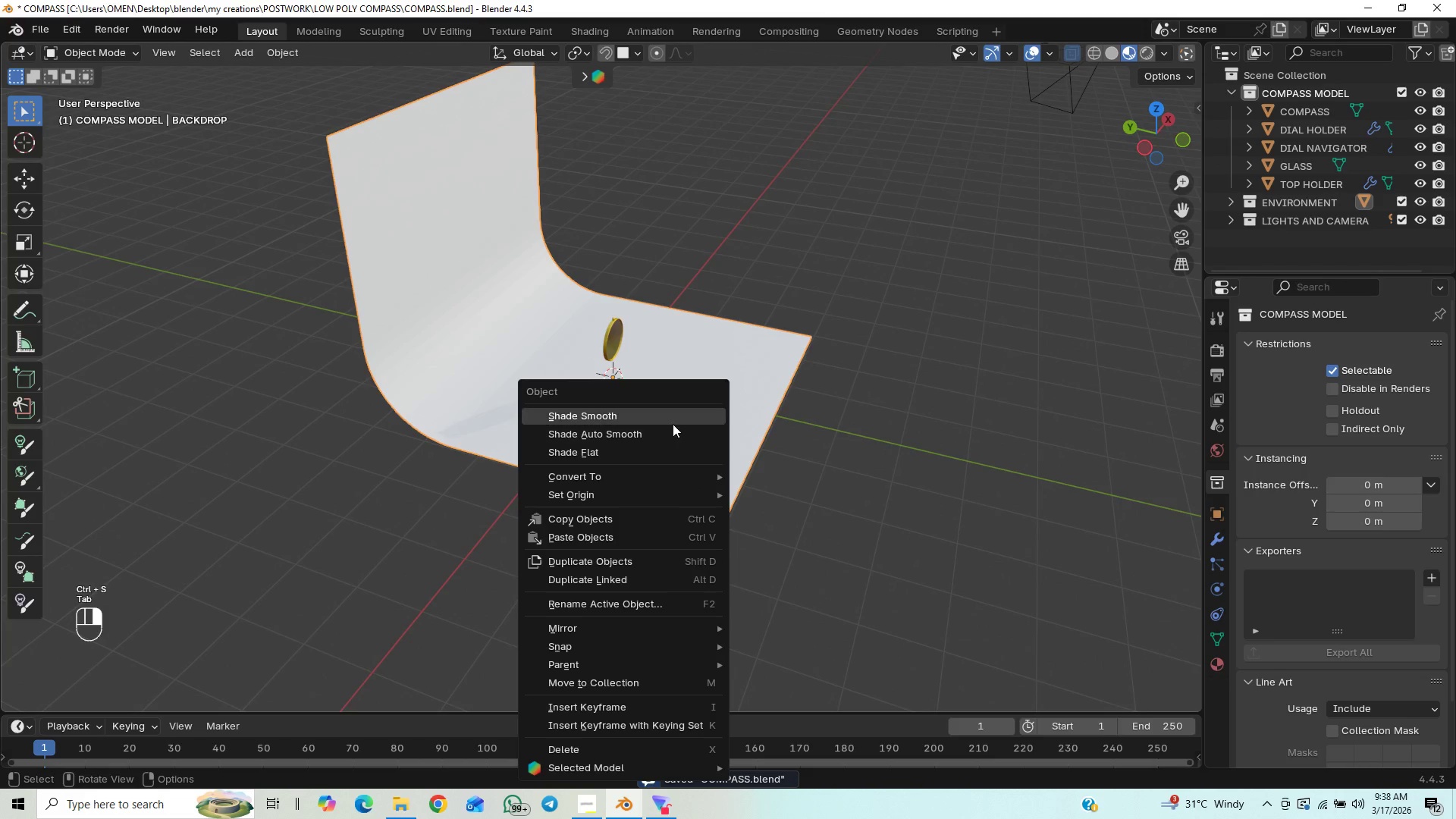 
left_click([670, 418])
 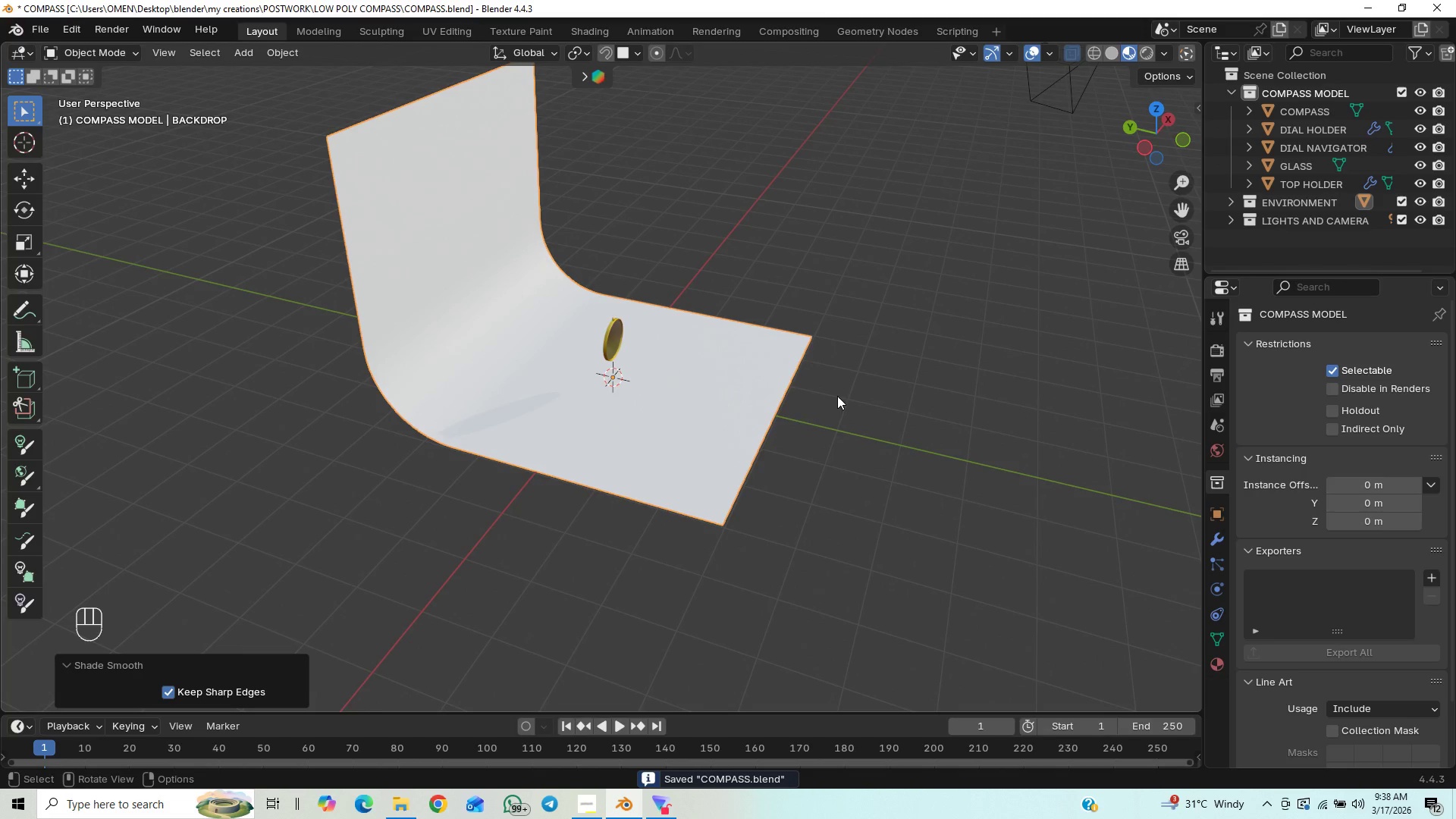 
key(Numpad1)
 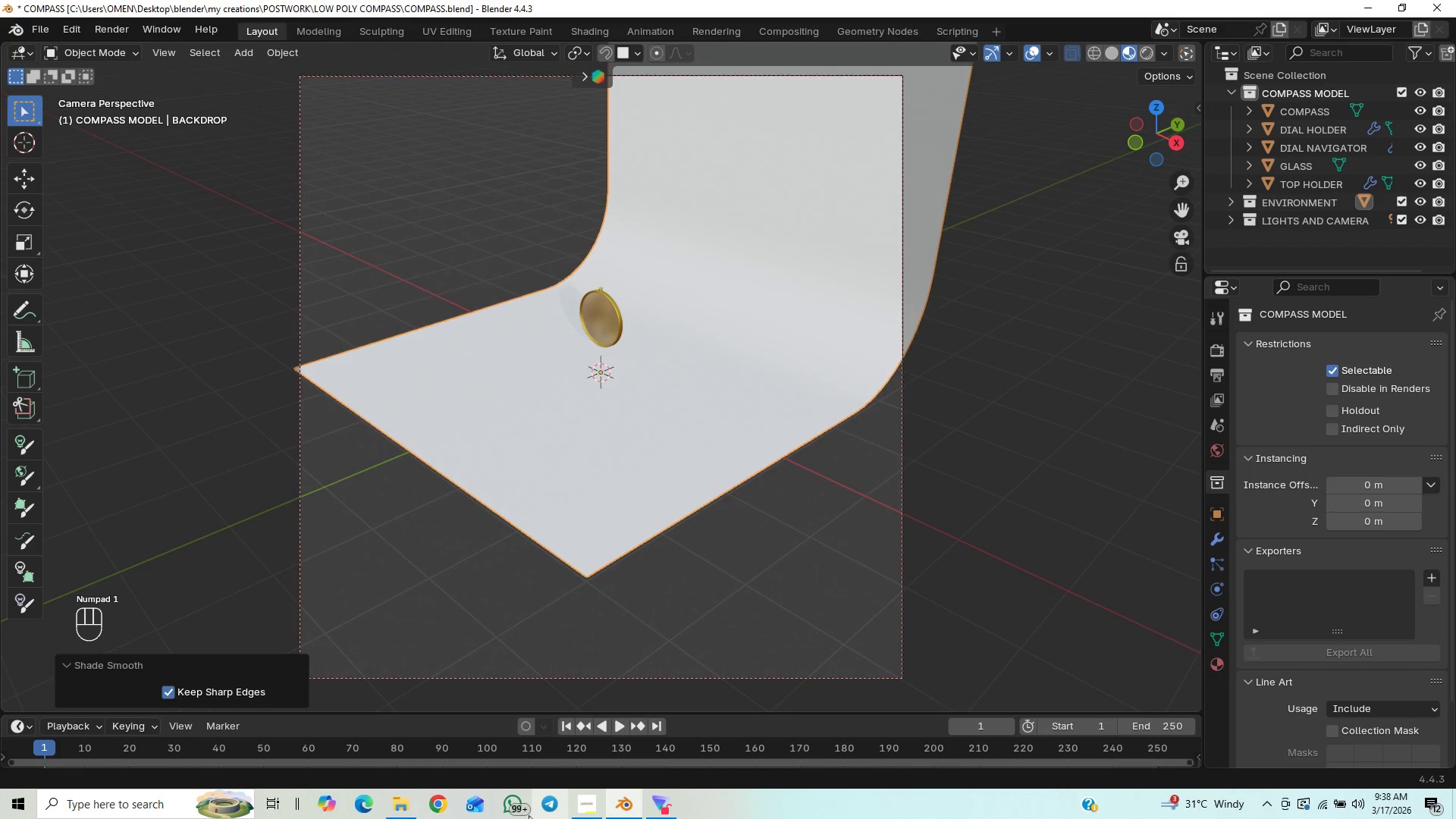 
left_click([588, 805])